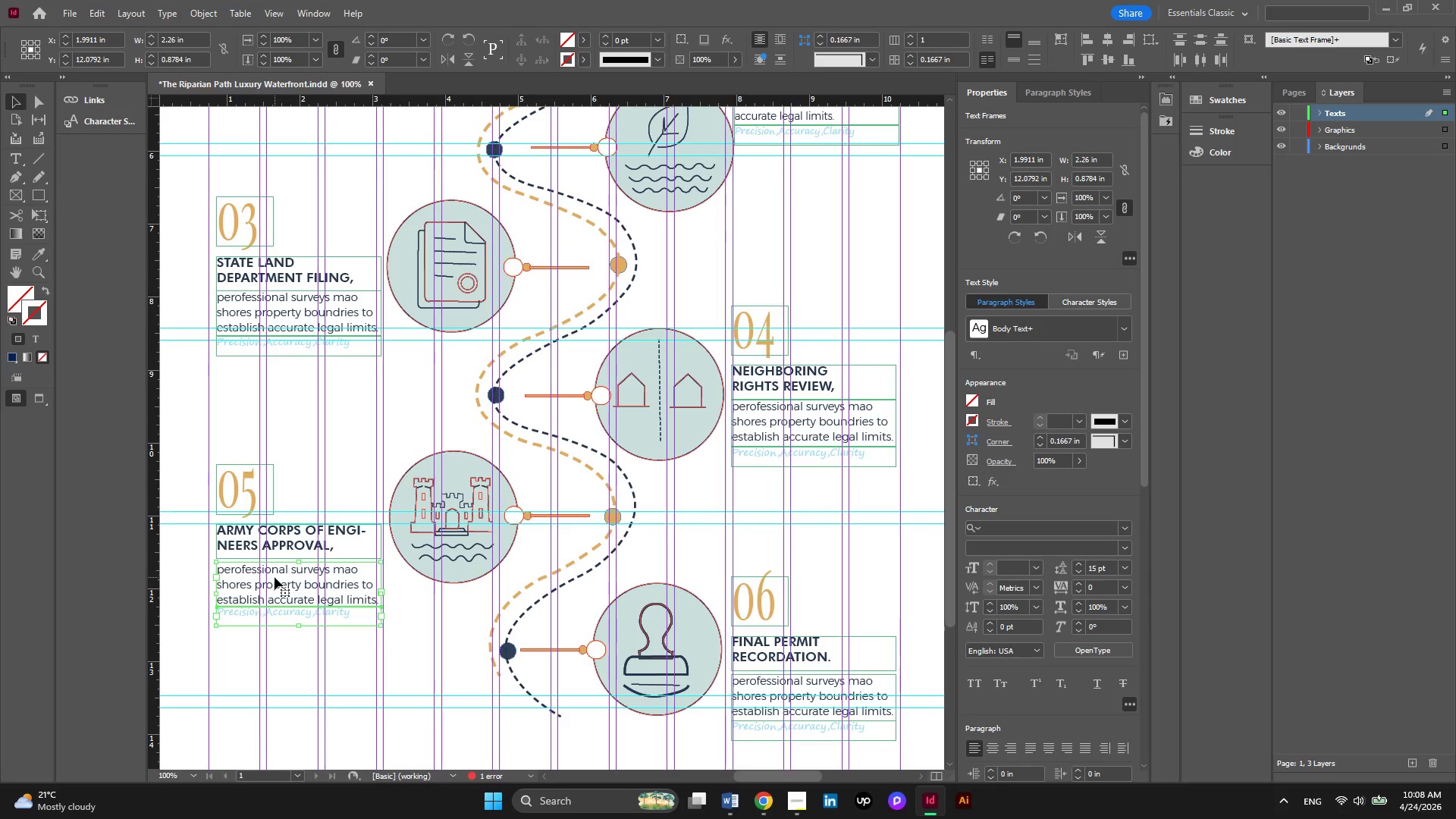 
key(ArrowUp)
 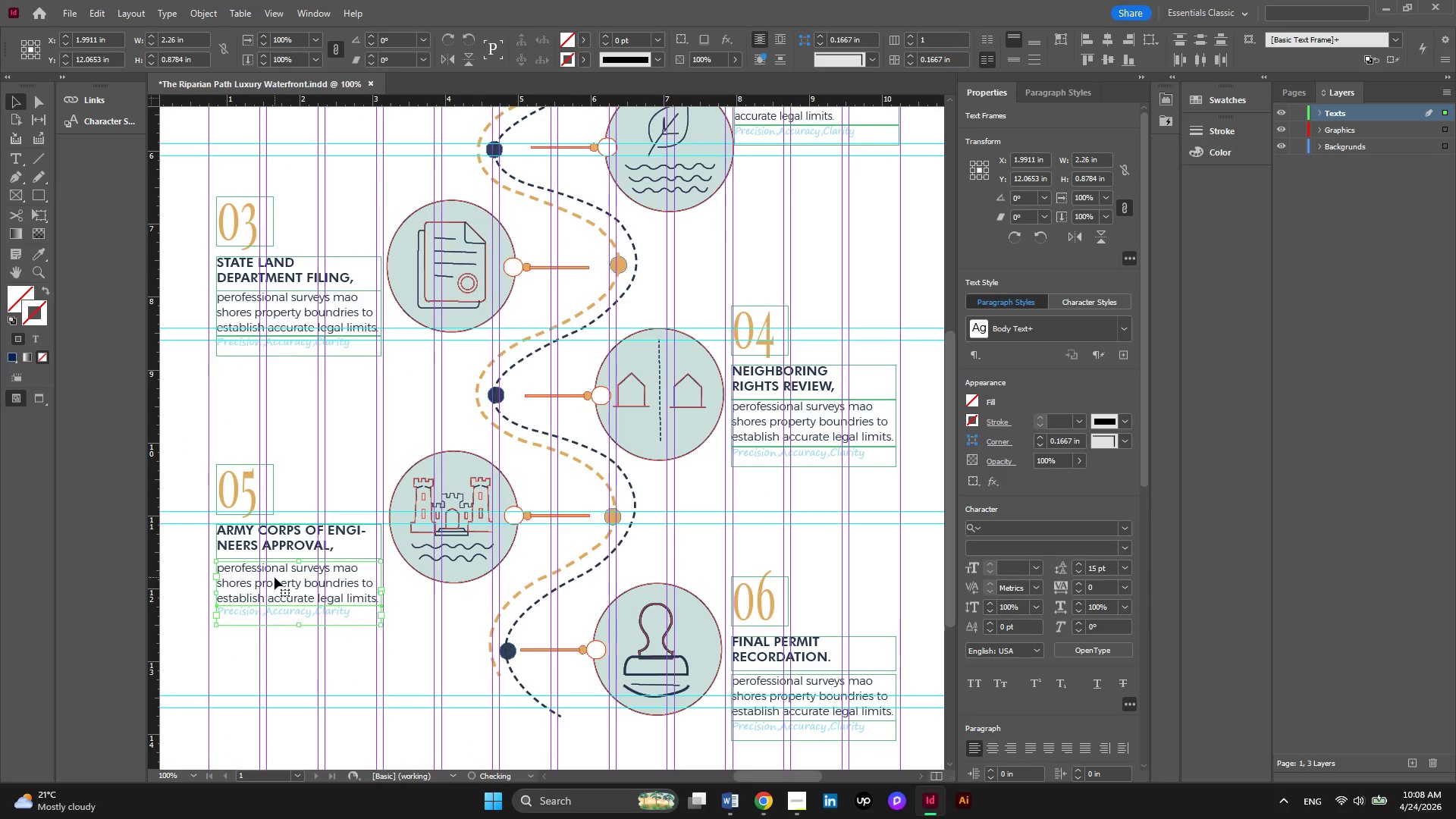 
key(ArrowUp)
 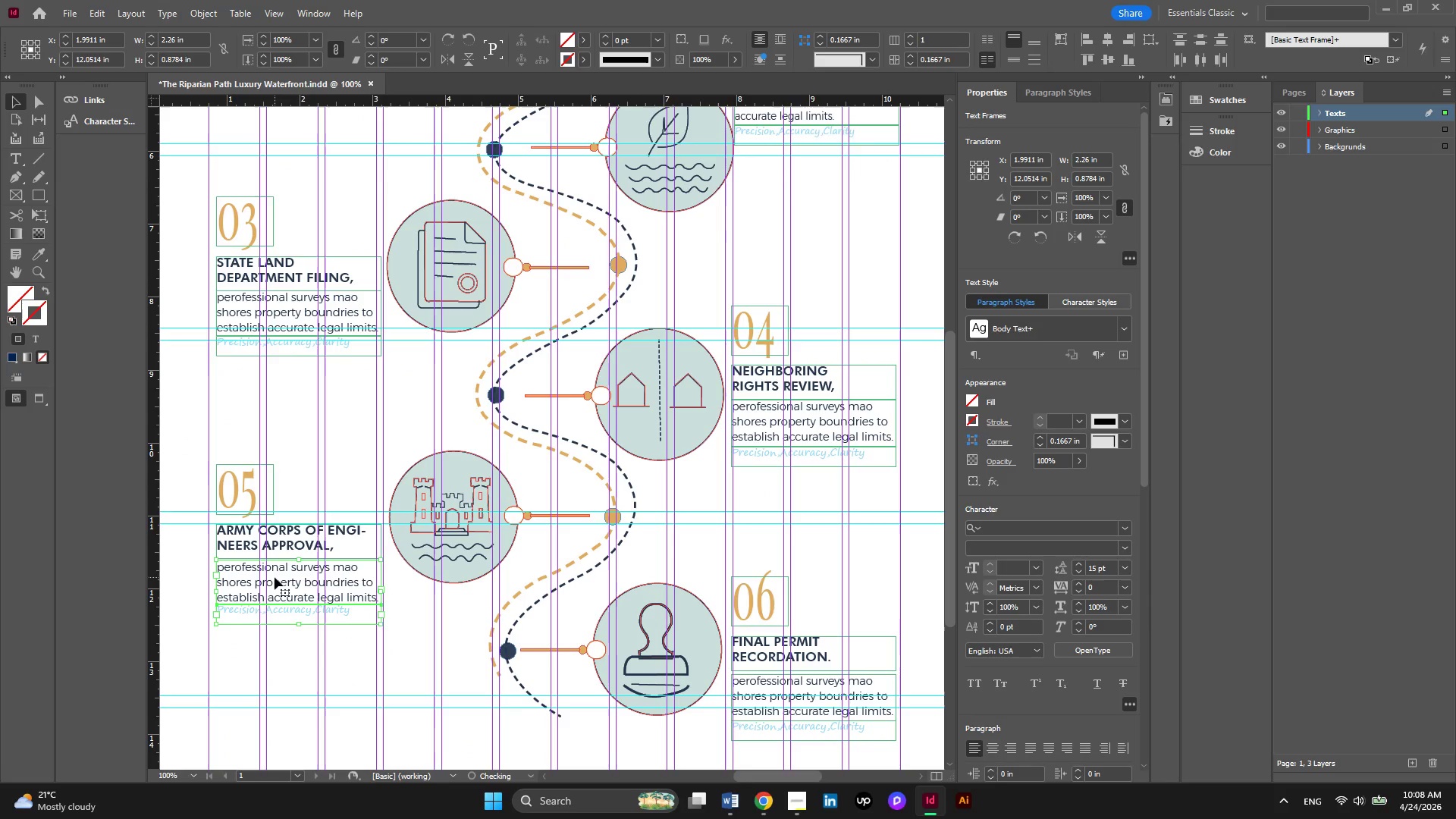 
key(ArrowUp)
 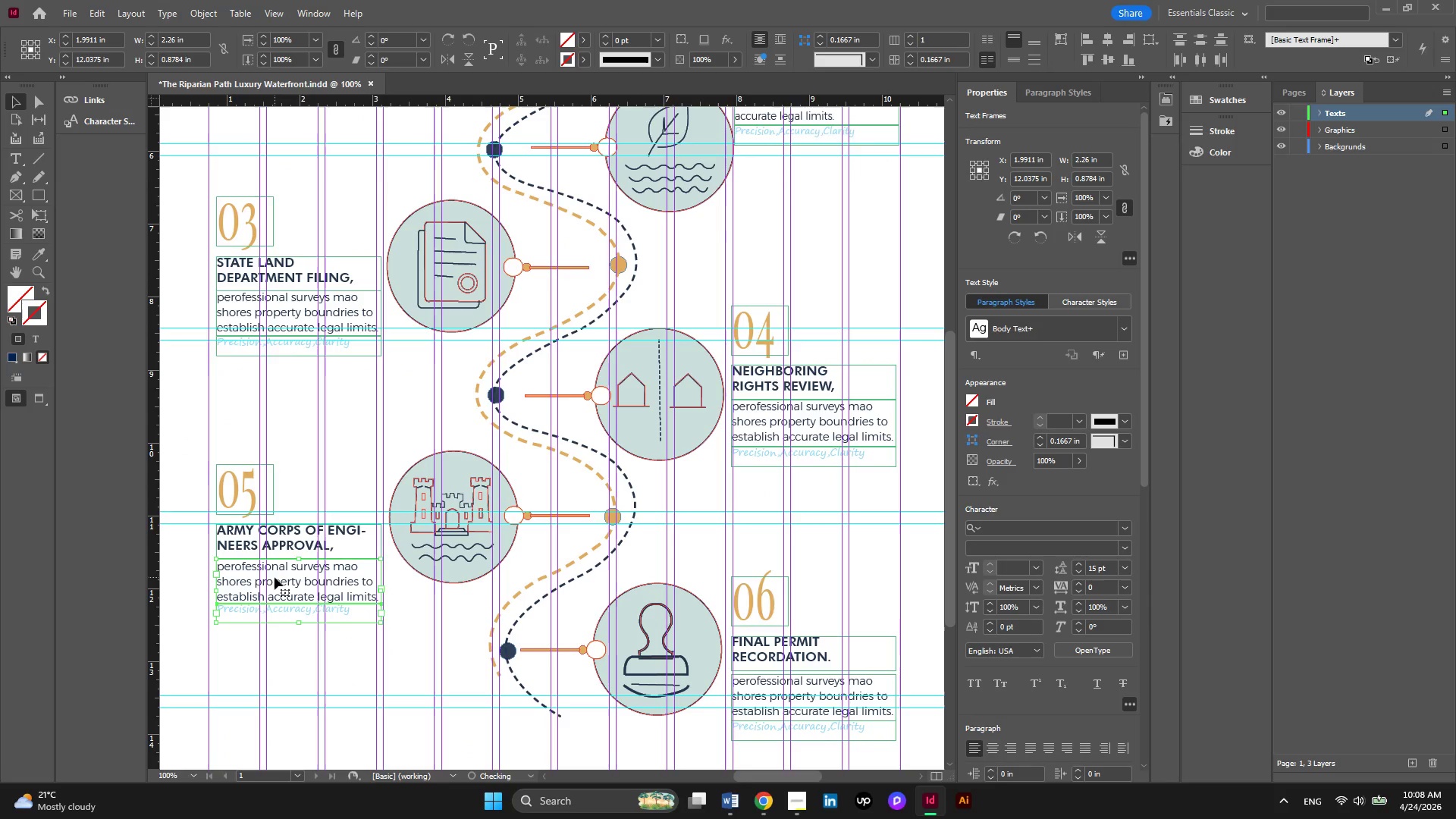 
key(ArrowUp)
 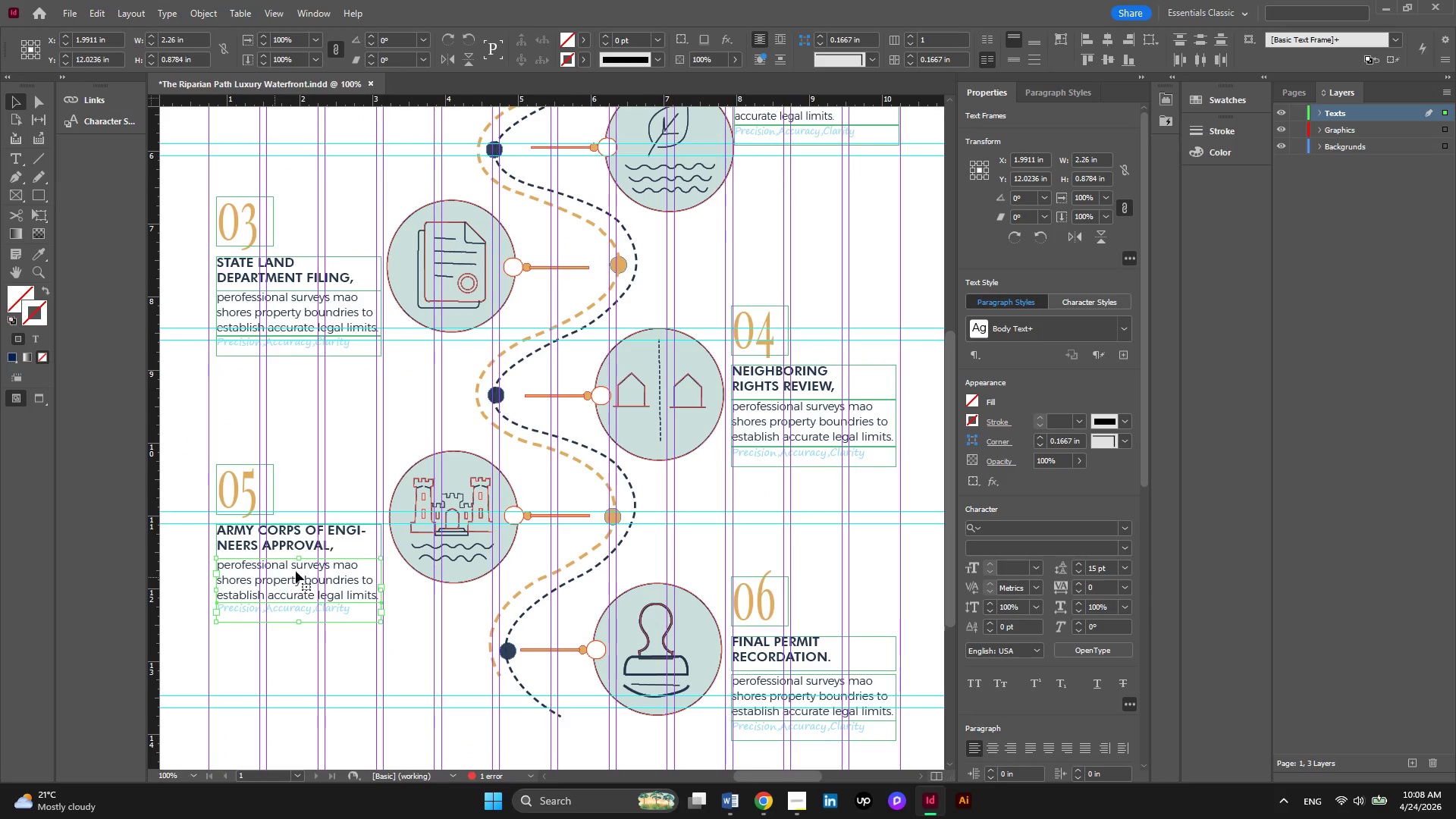 
scroll: coordinate [499, 435], scroll_direction: down, amount: 2.0
 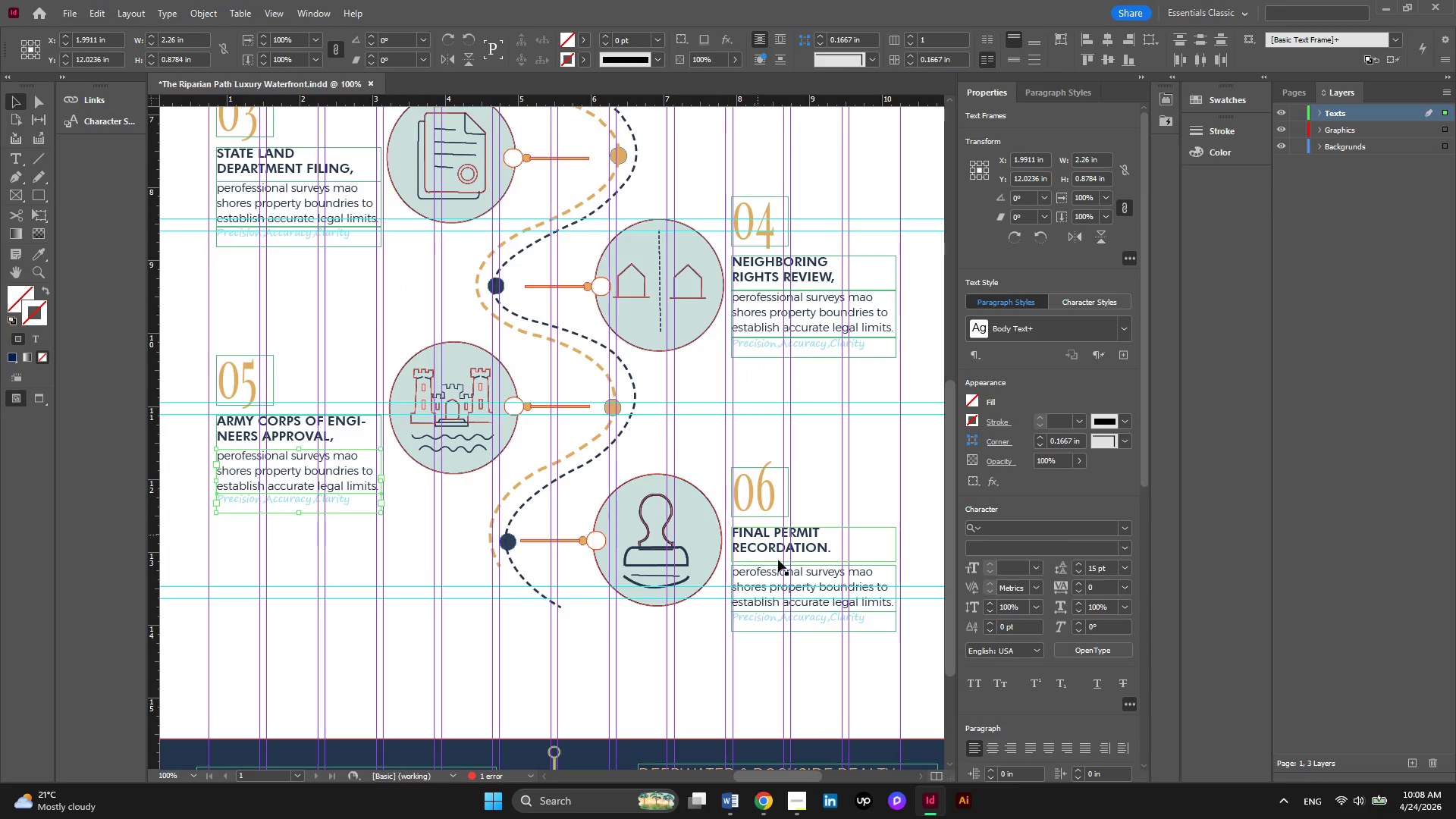 
hold_key(key=AltLeft, duration=0.31)
scroll: coordinate [816, 629], scroll_direction: up, amount: 1.0
 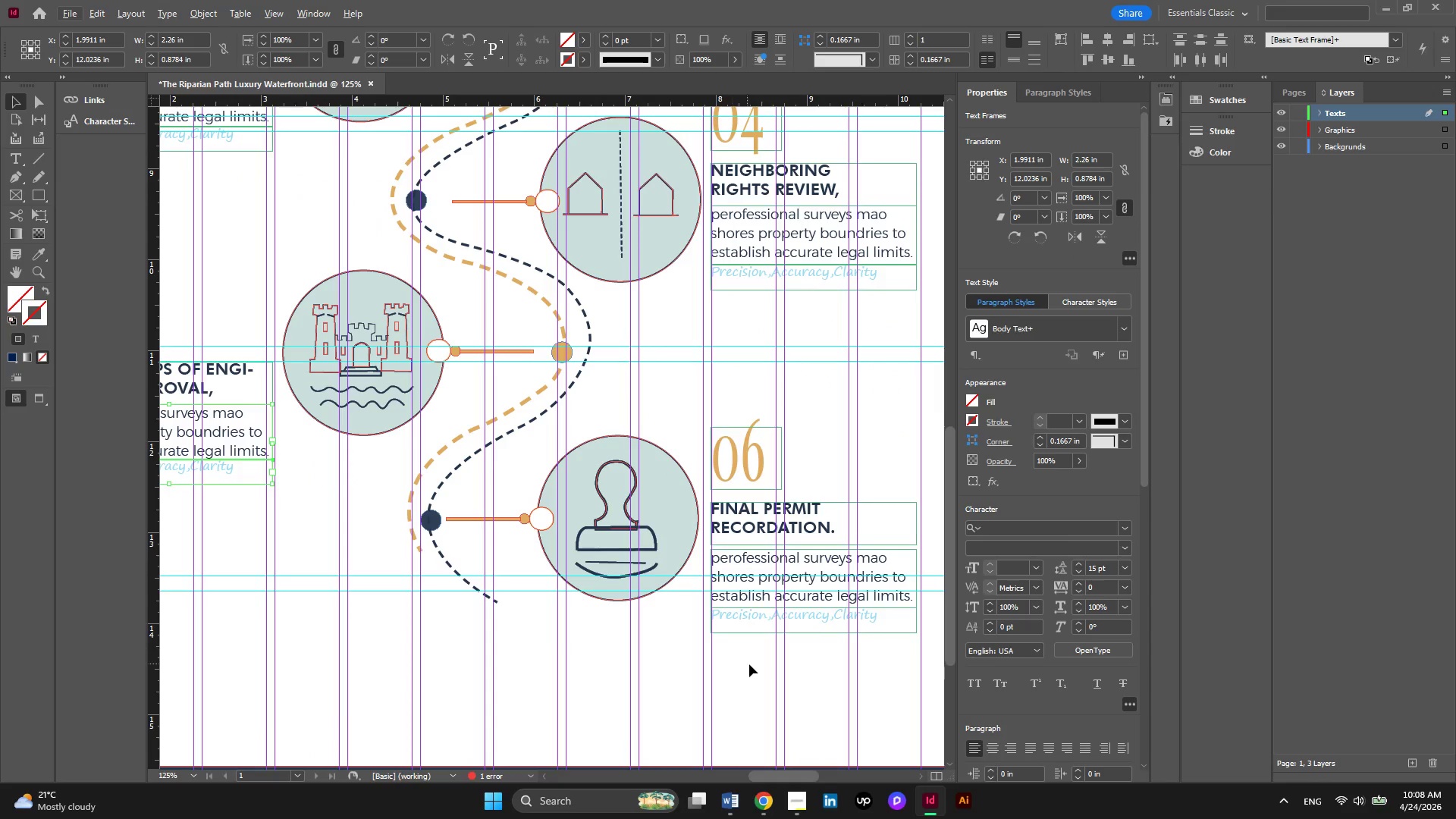 
left_click_drag(start_coordinate=[749, 664], to_coordinate=[737, 570])
 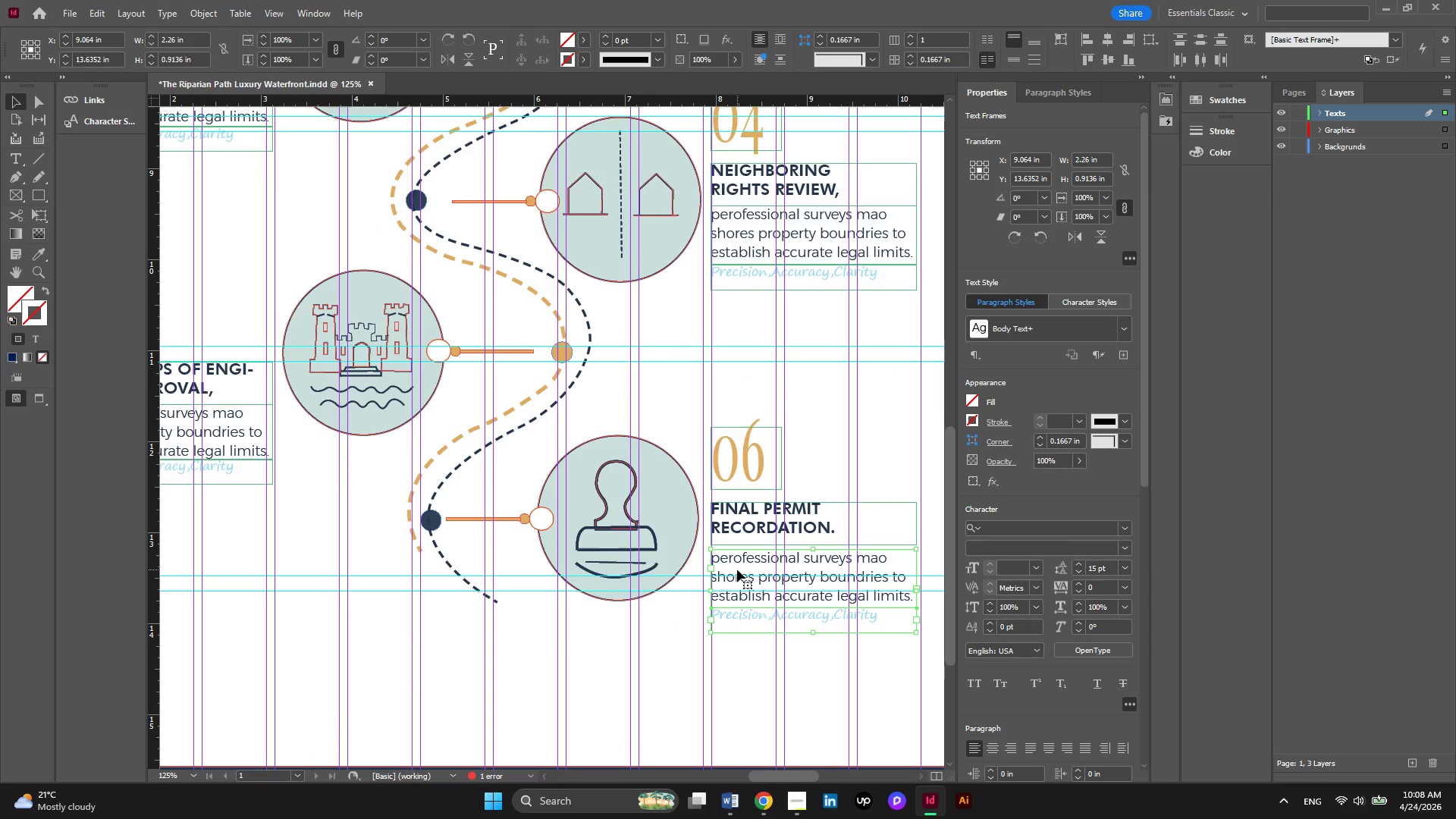 
key(ArrowUp)
 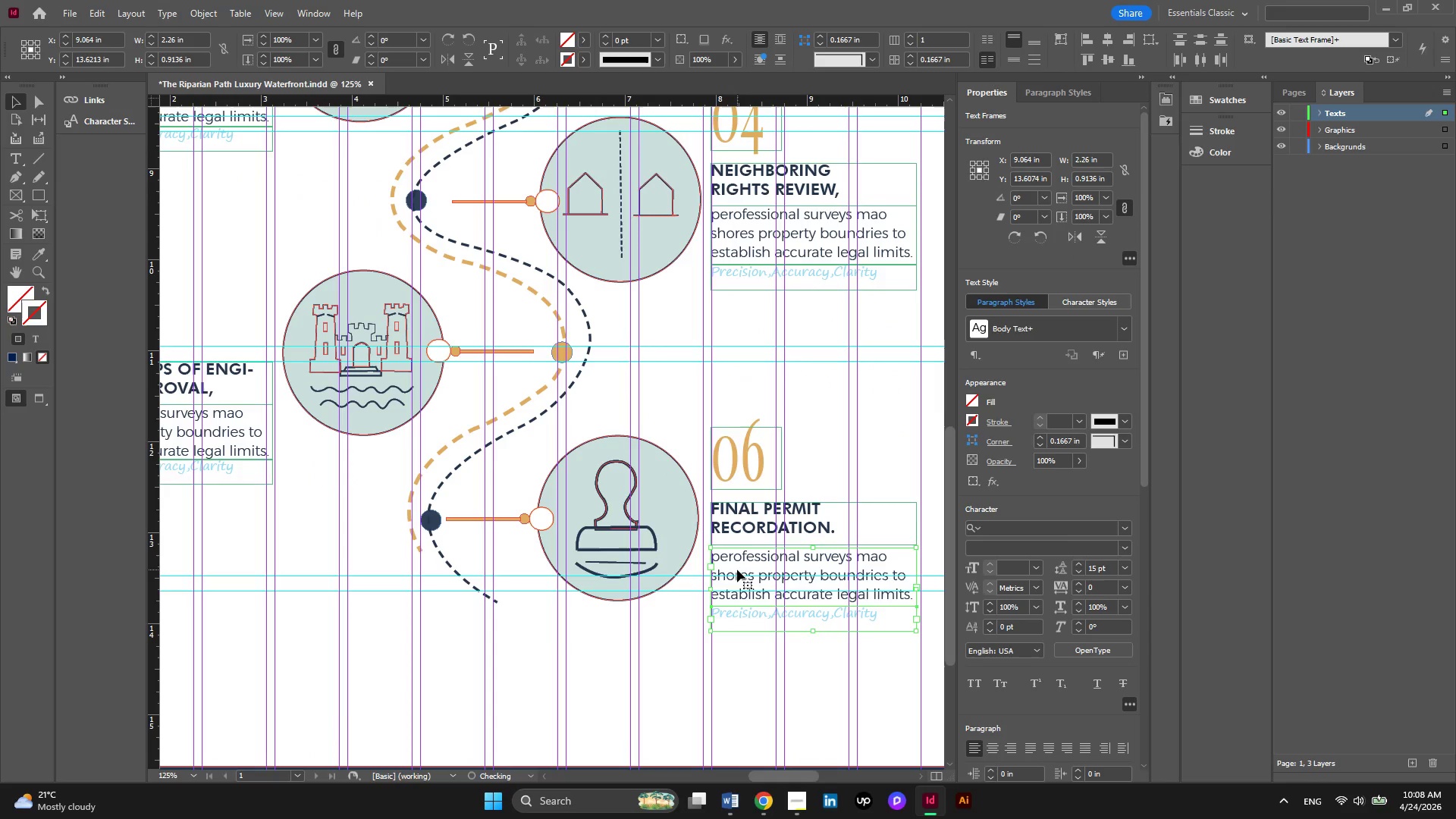 
key(ArrowUp)
 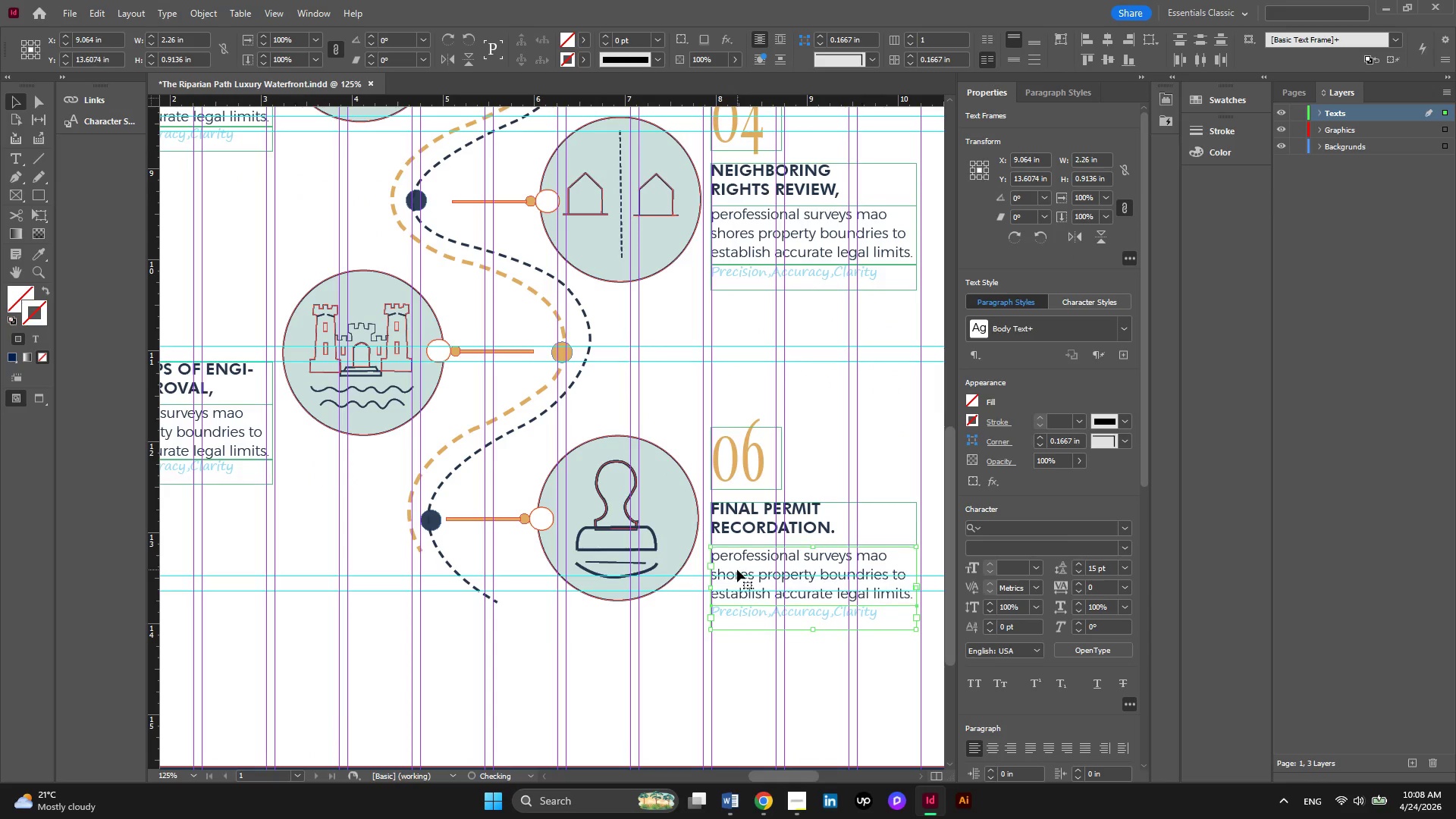 
key(ArrowUp)
 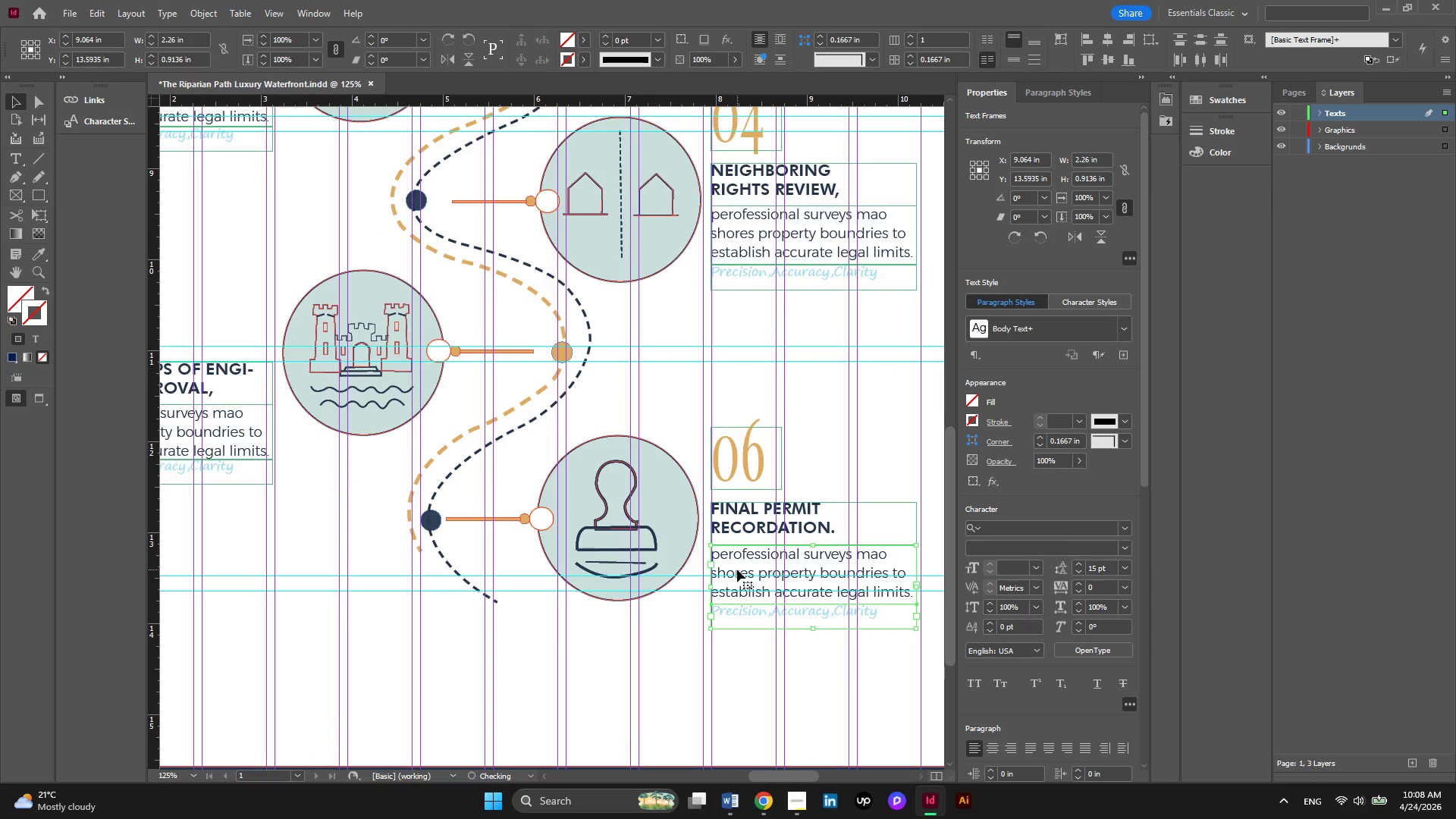 
key(ArrowUp)
 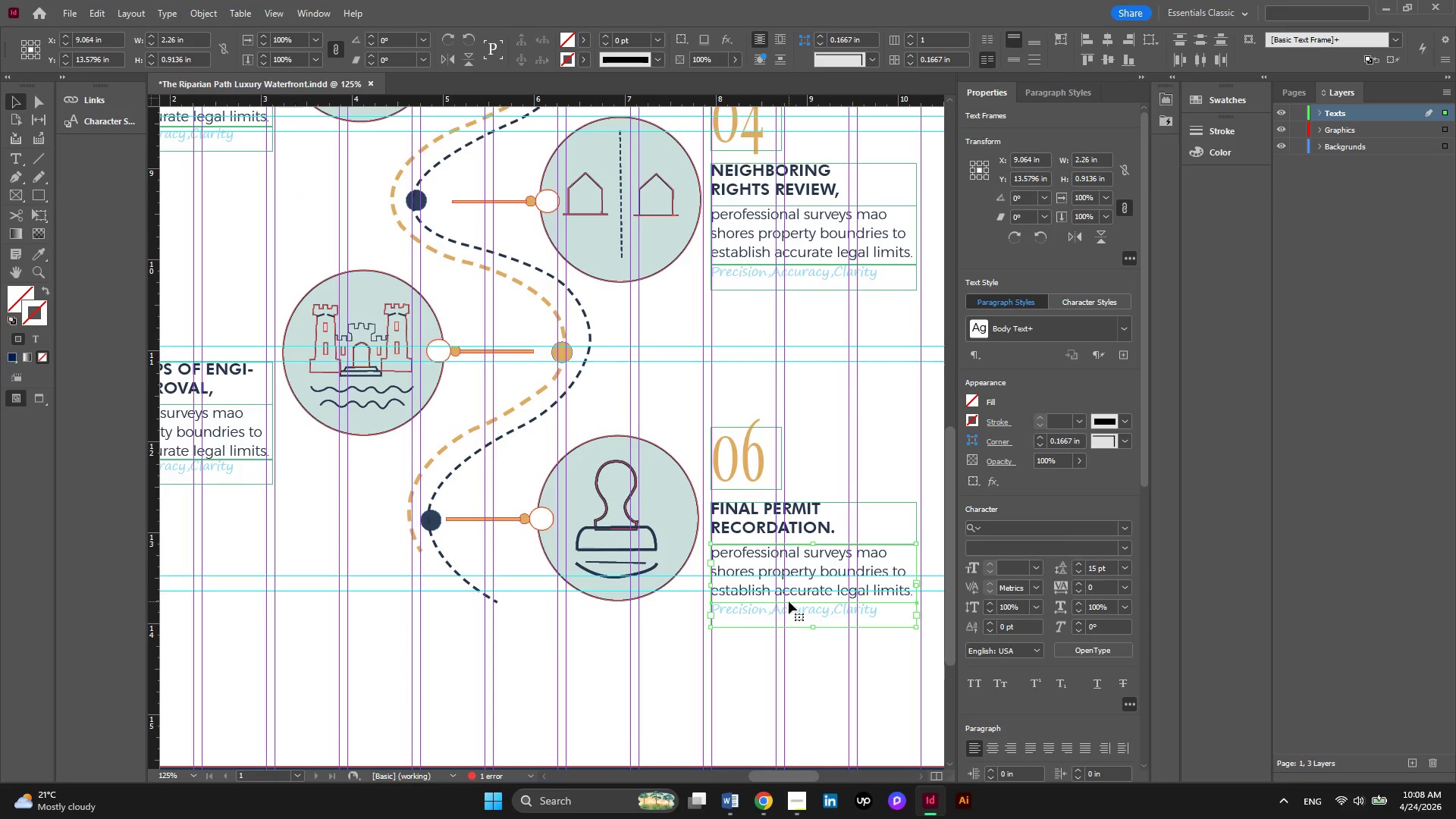 
key(Alt+AltLeft)
 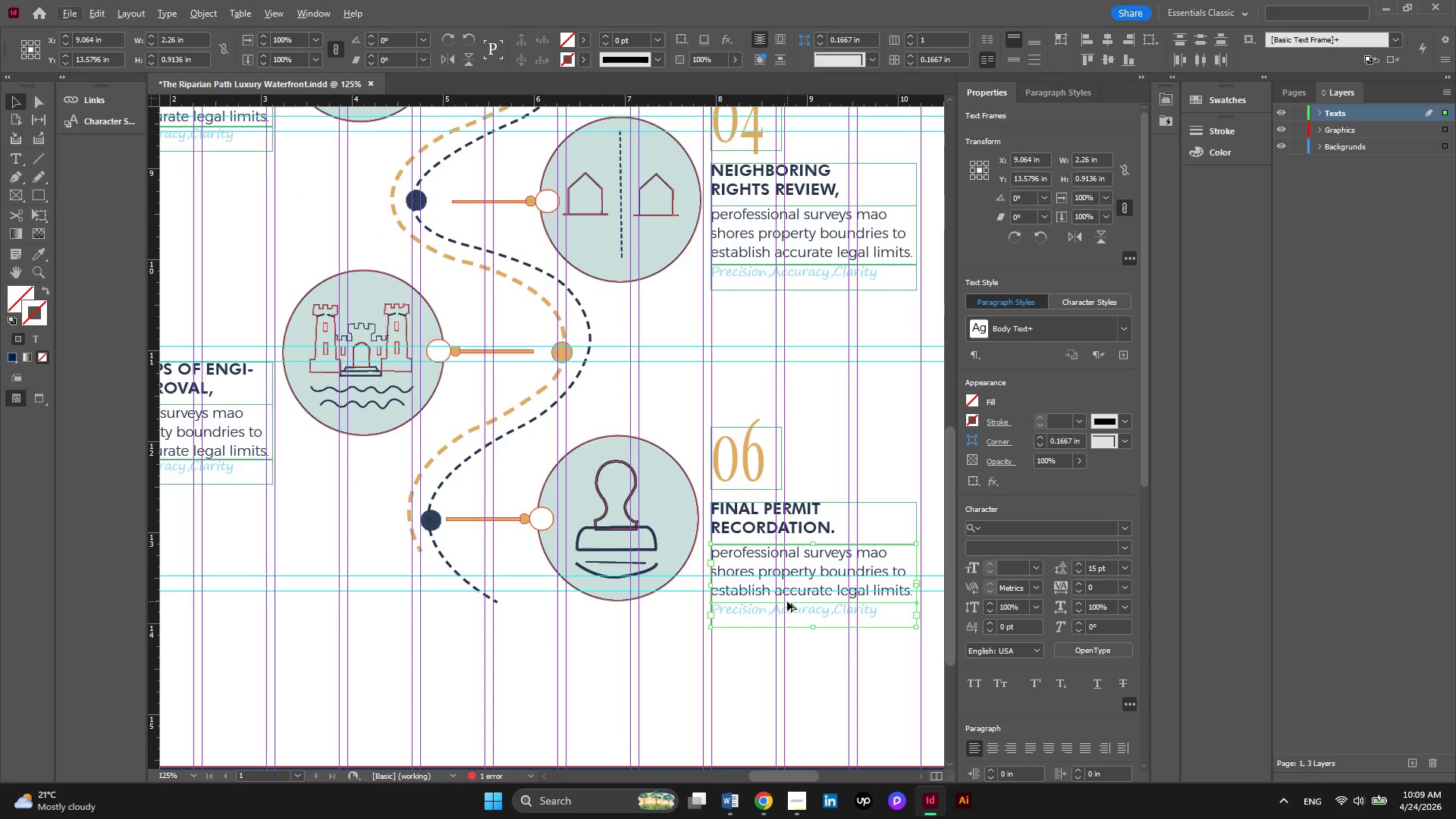 
key(Alt+AltLeft)
 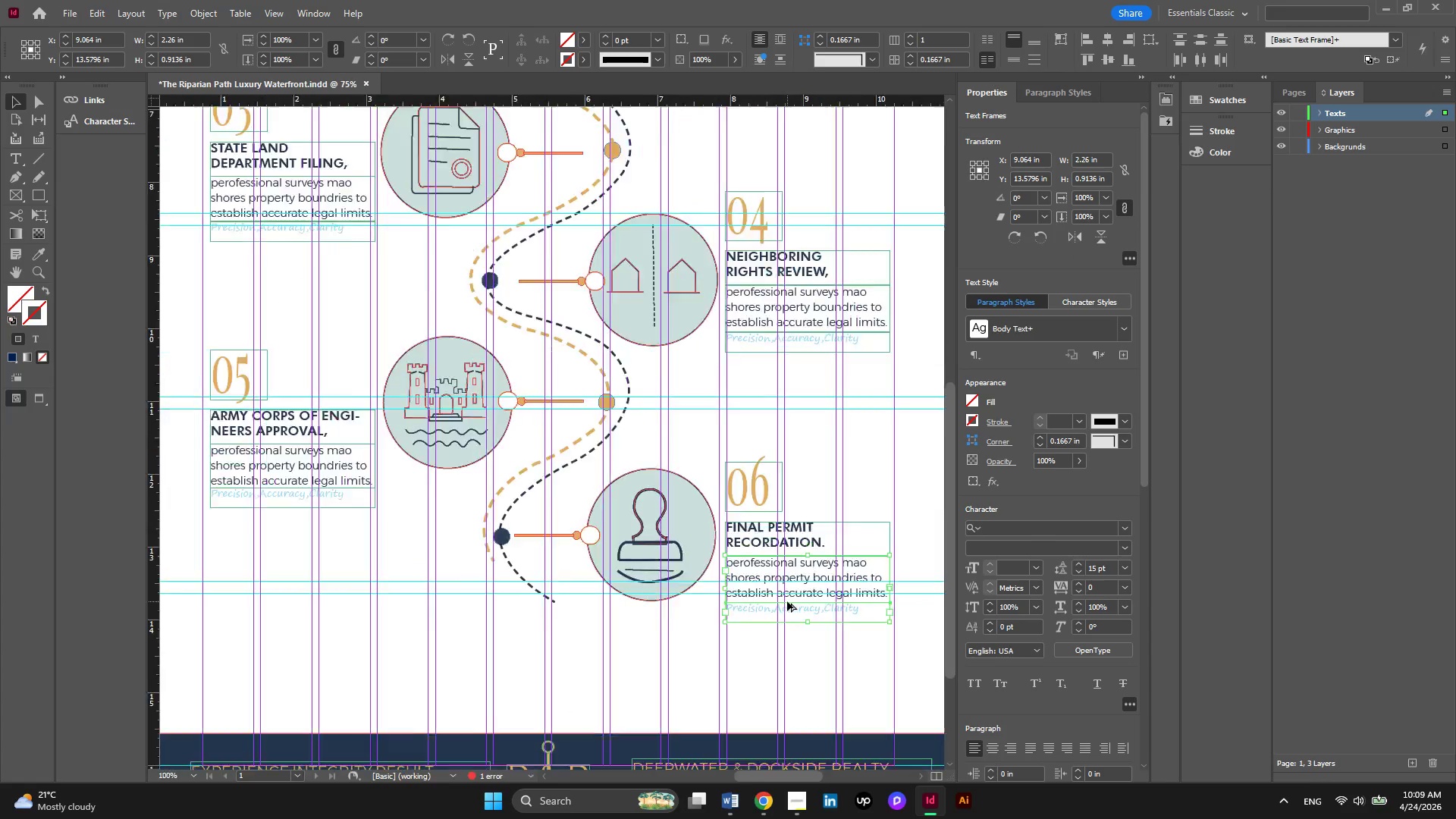 
scroll: coordinate [787, 601], scroll_direction: down, amount: 2.0
 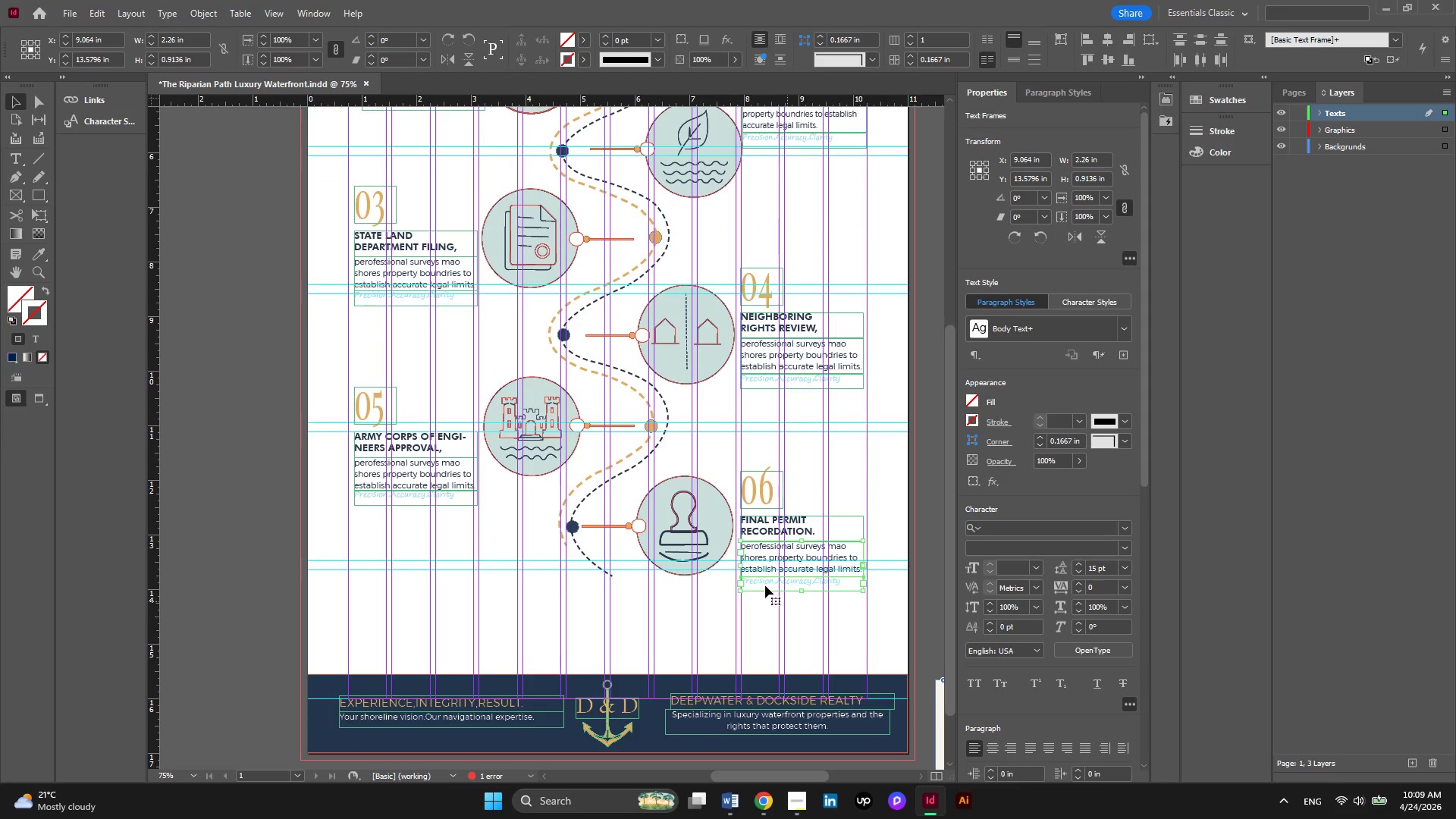 
scroll: coordinate [765, 585], scroll_direction: up, amount: 3.0
 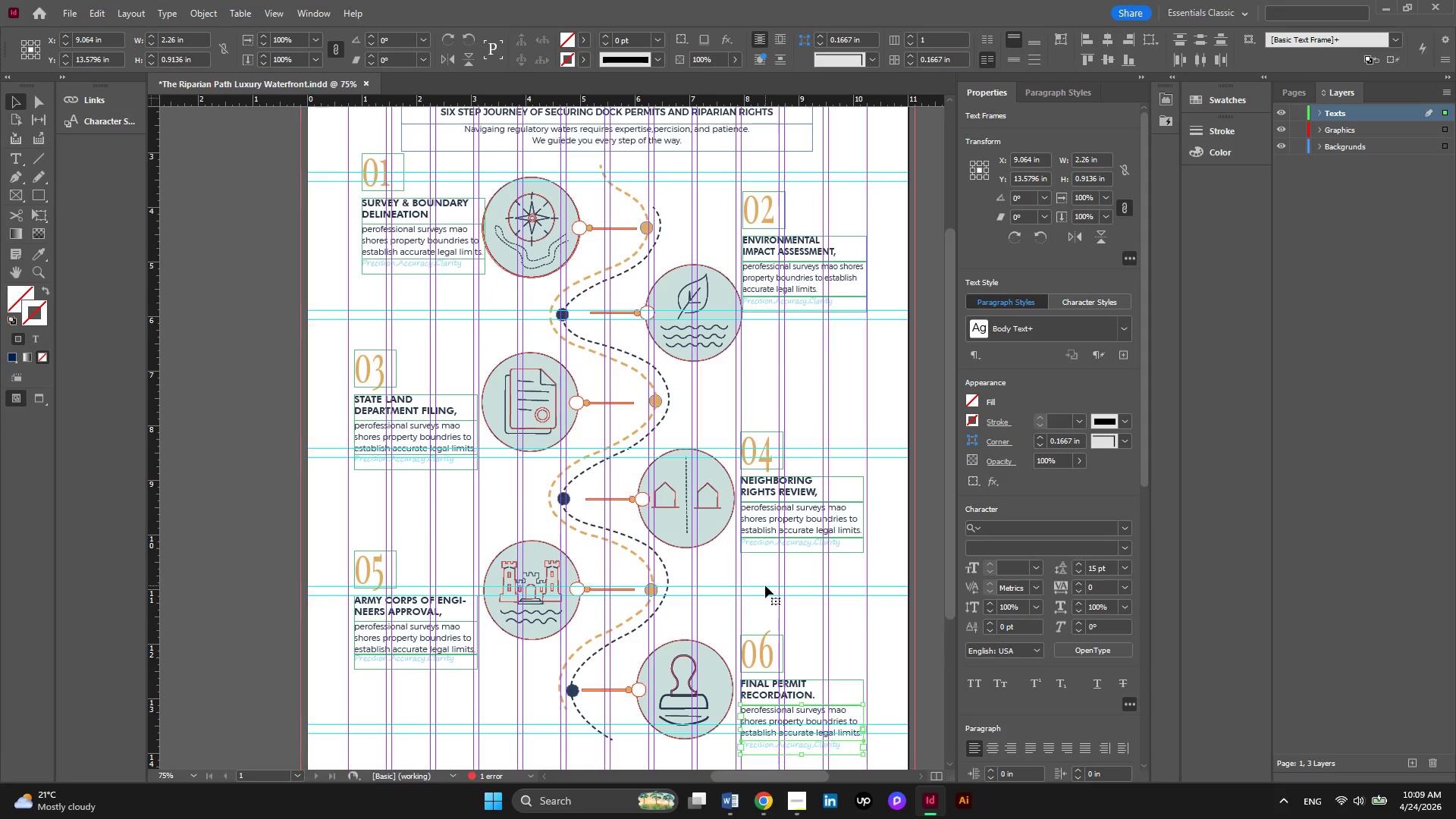 
hold_key(key=ControlLeft, duration=0.44)
scroll: coordinate [765, 585], scroll_direction: down, amount: 2.0
 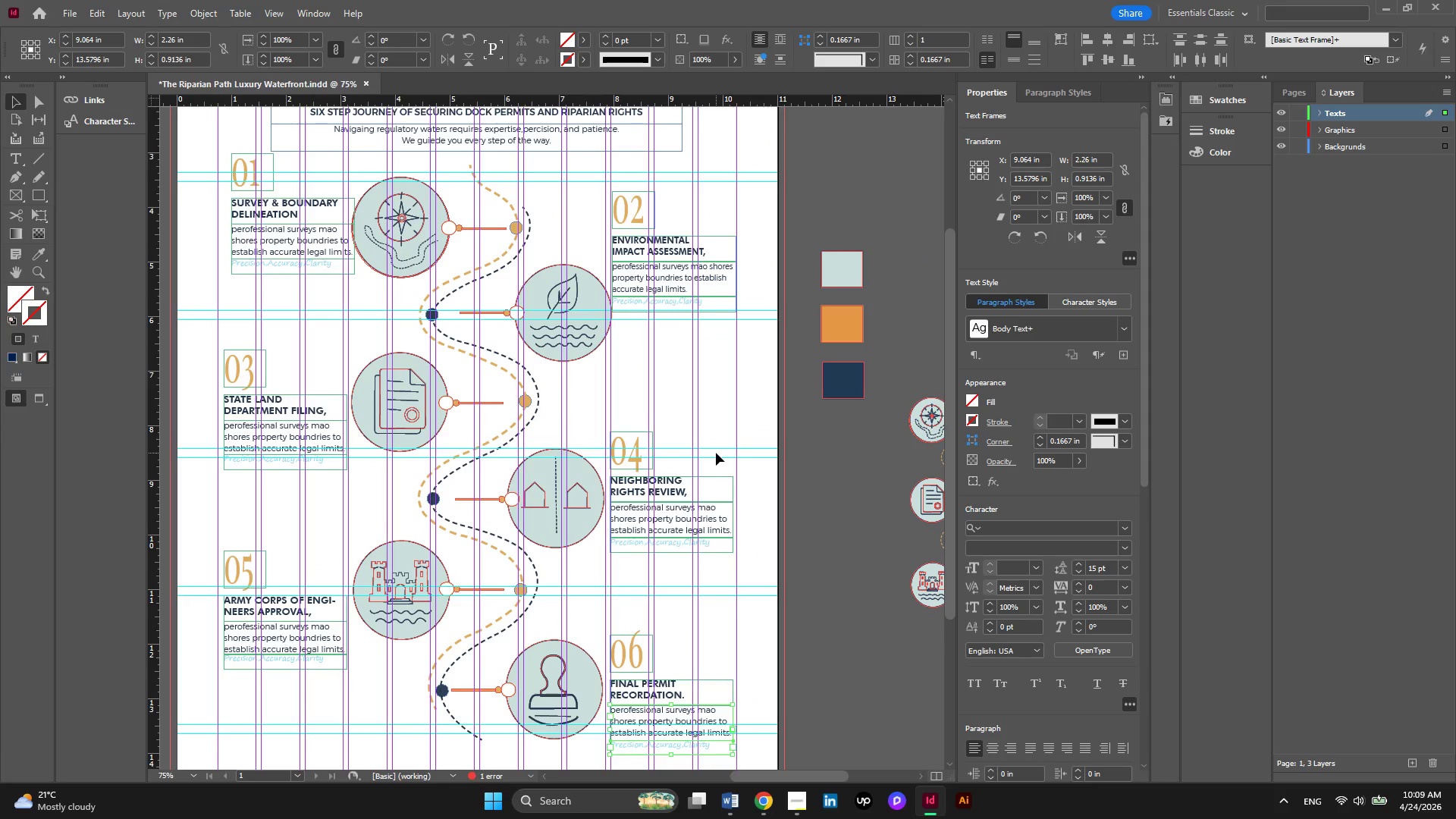 
hold_key(key=ControlLeft, duration=1.09)
scroll: coordinate [716, 453], scroll_direction: down, amount: 1.0
 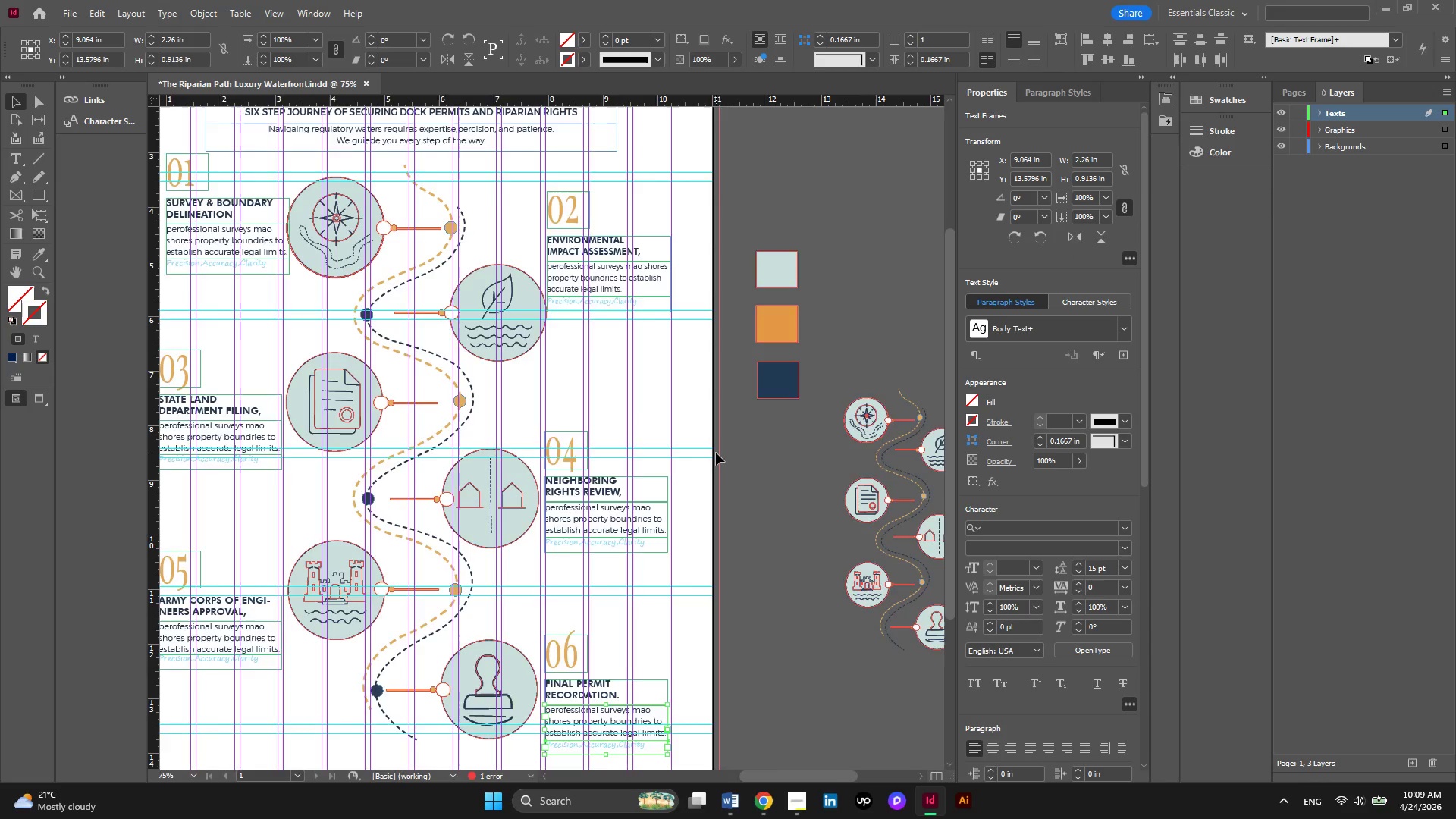 
scroll: coordinate [716, 453], scroll_direction: up, amount: 2.0
 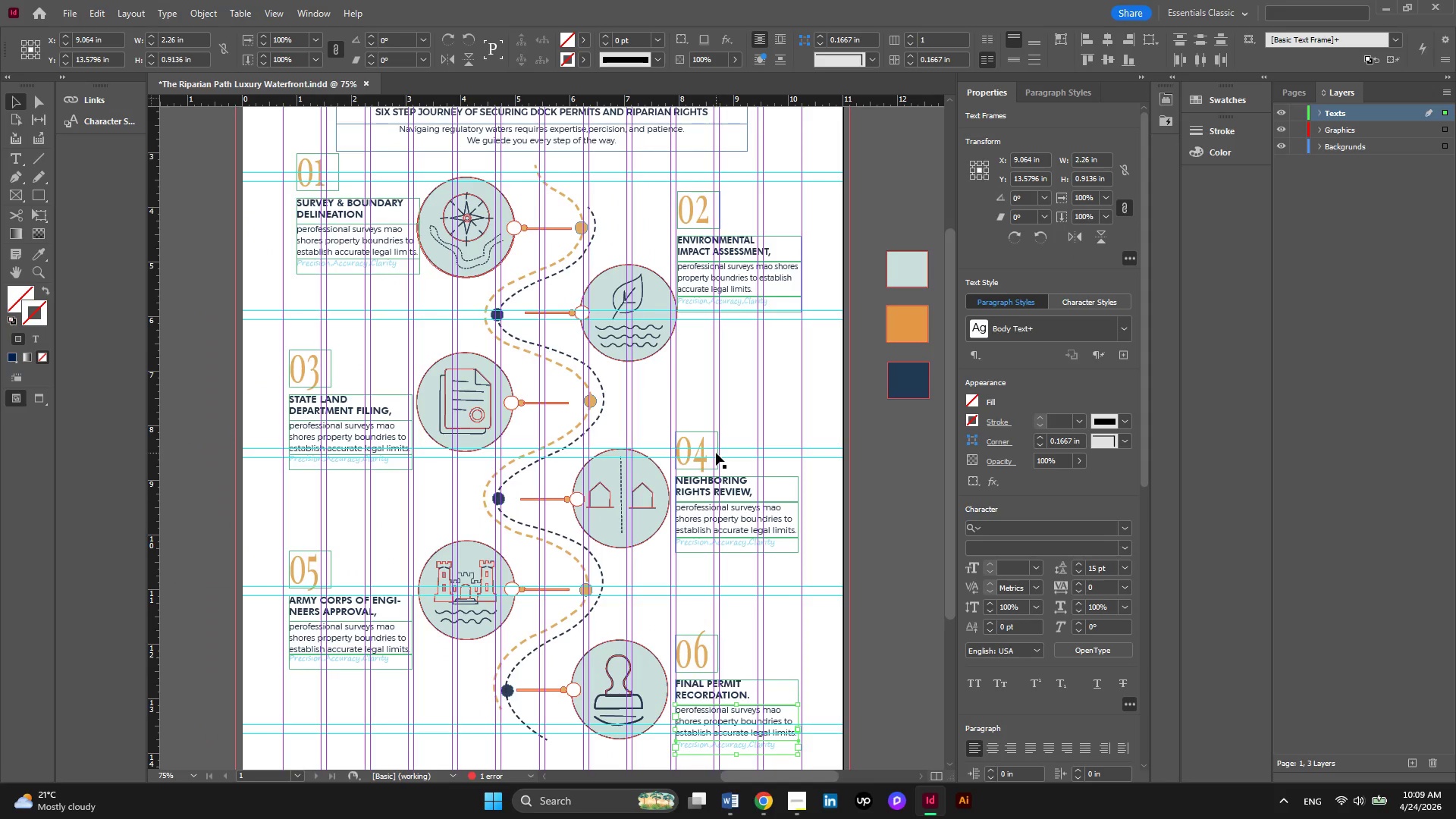 
hold_key(key=AltLeft, duration=0.48)
scroll: coordinate [716, 453], scroll_direction: down, amount: 1.0
 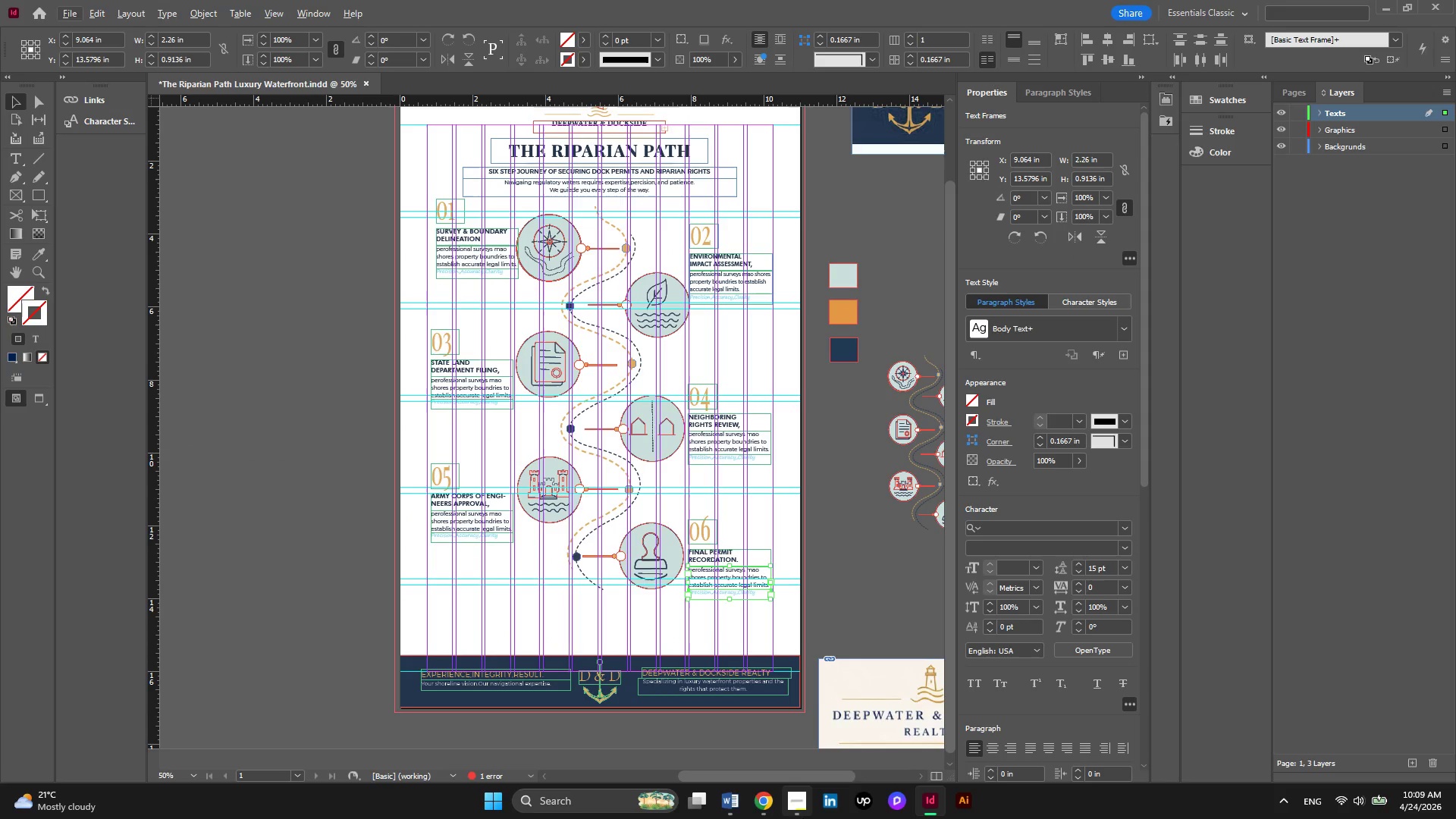 
left_click([793, 811])